 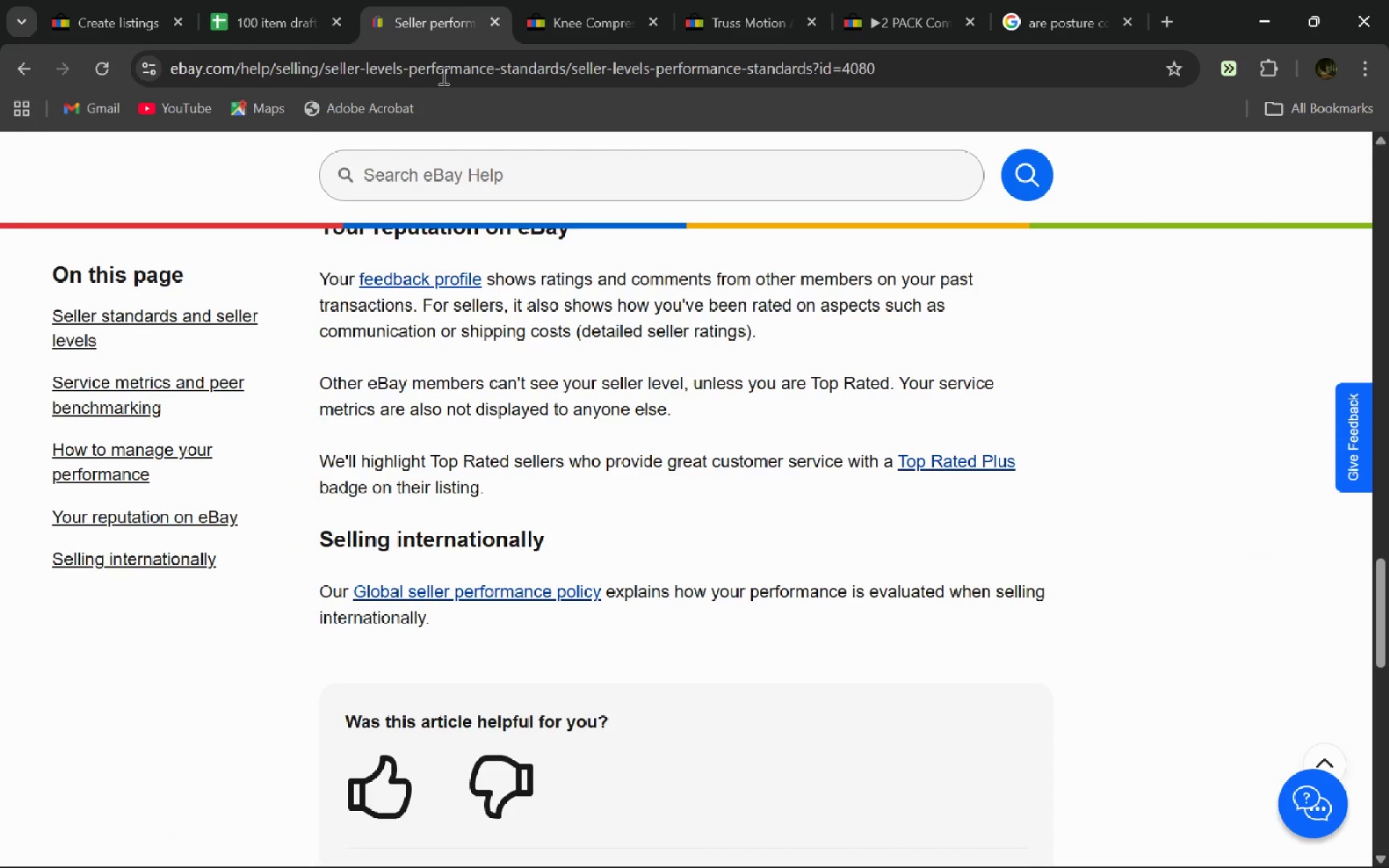 
left_click([498, 25])
 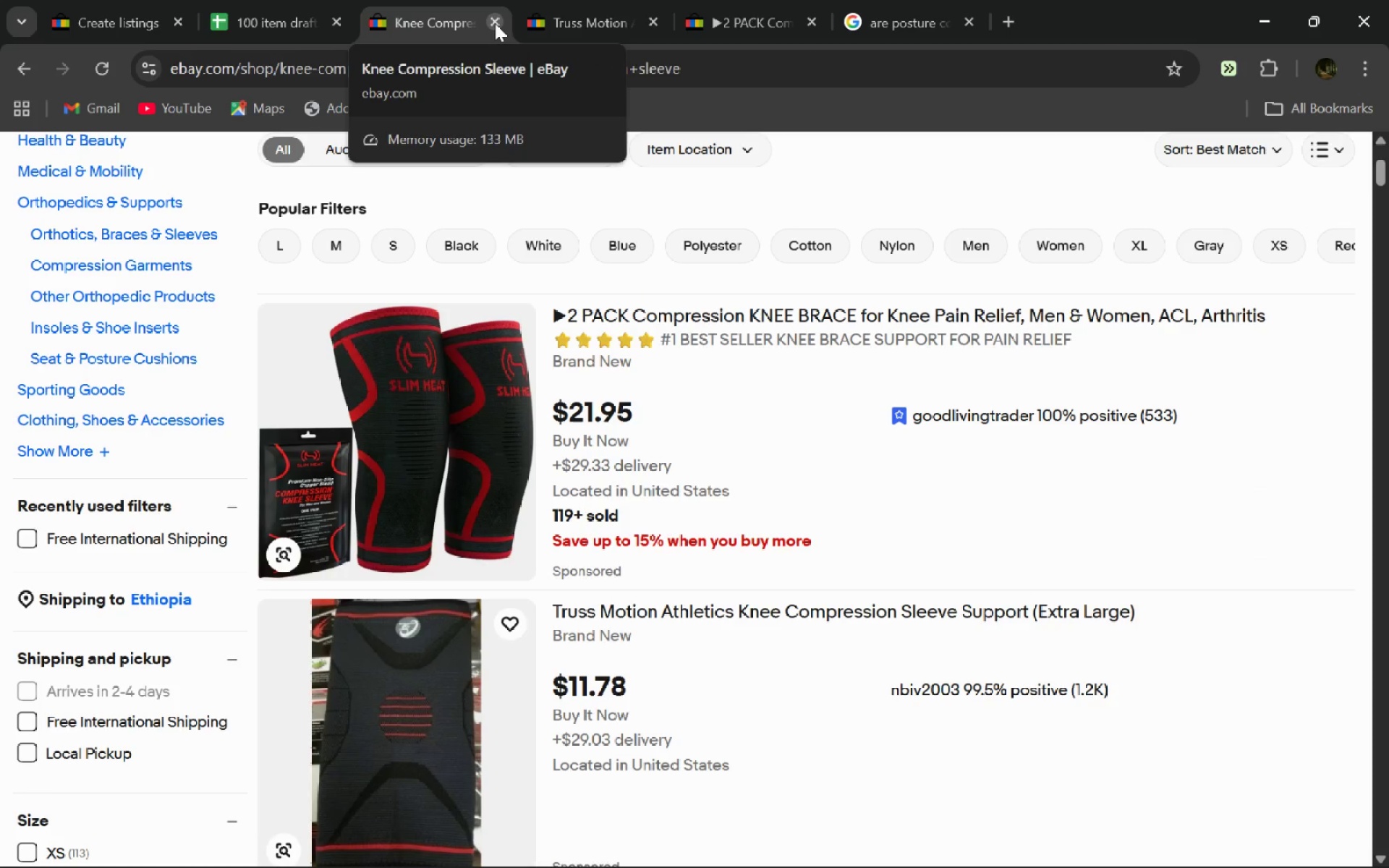 
left_click([494, 23])
 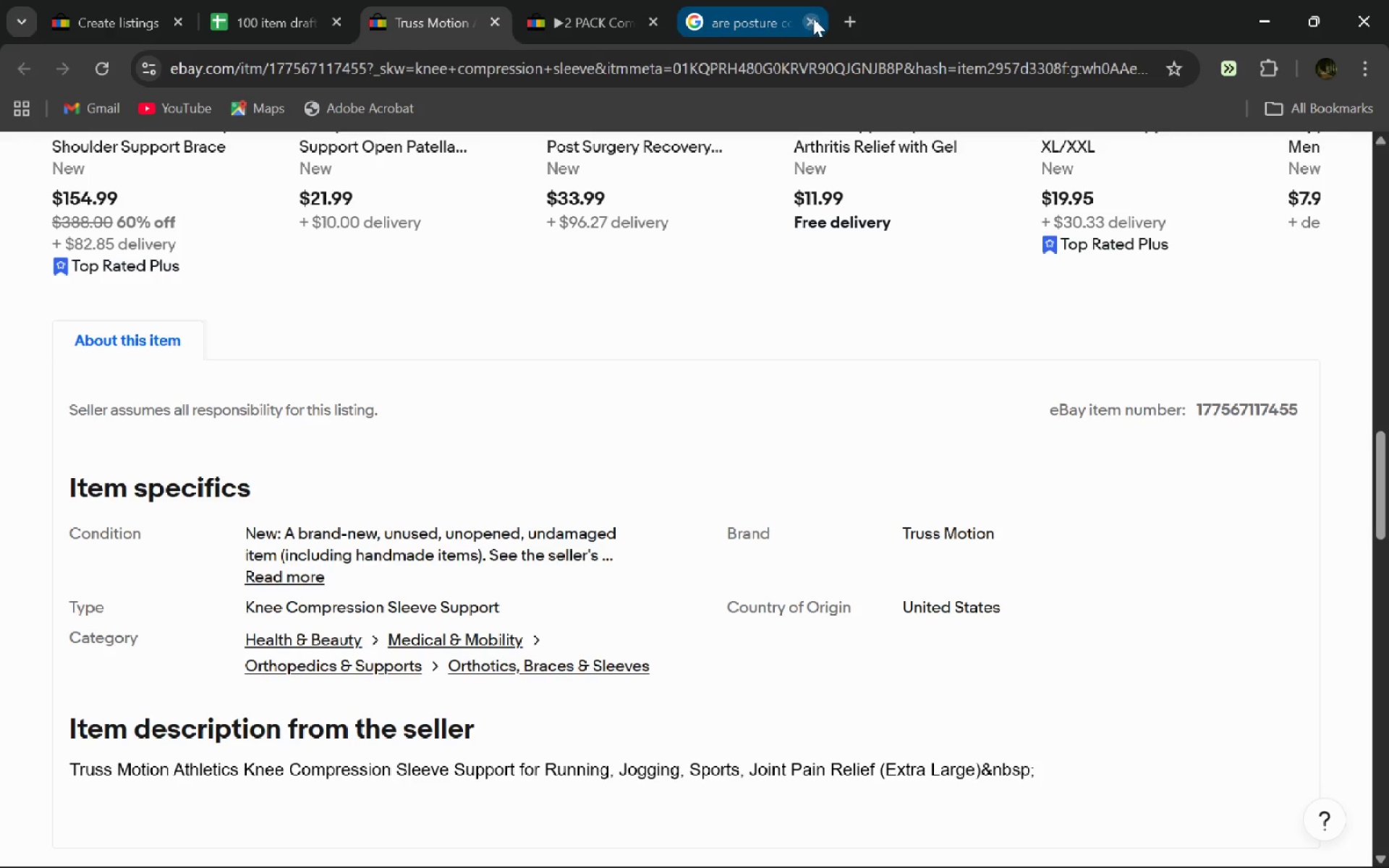 
left_click([815, 17])
 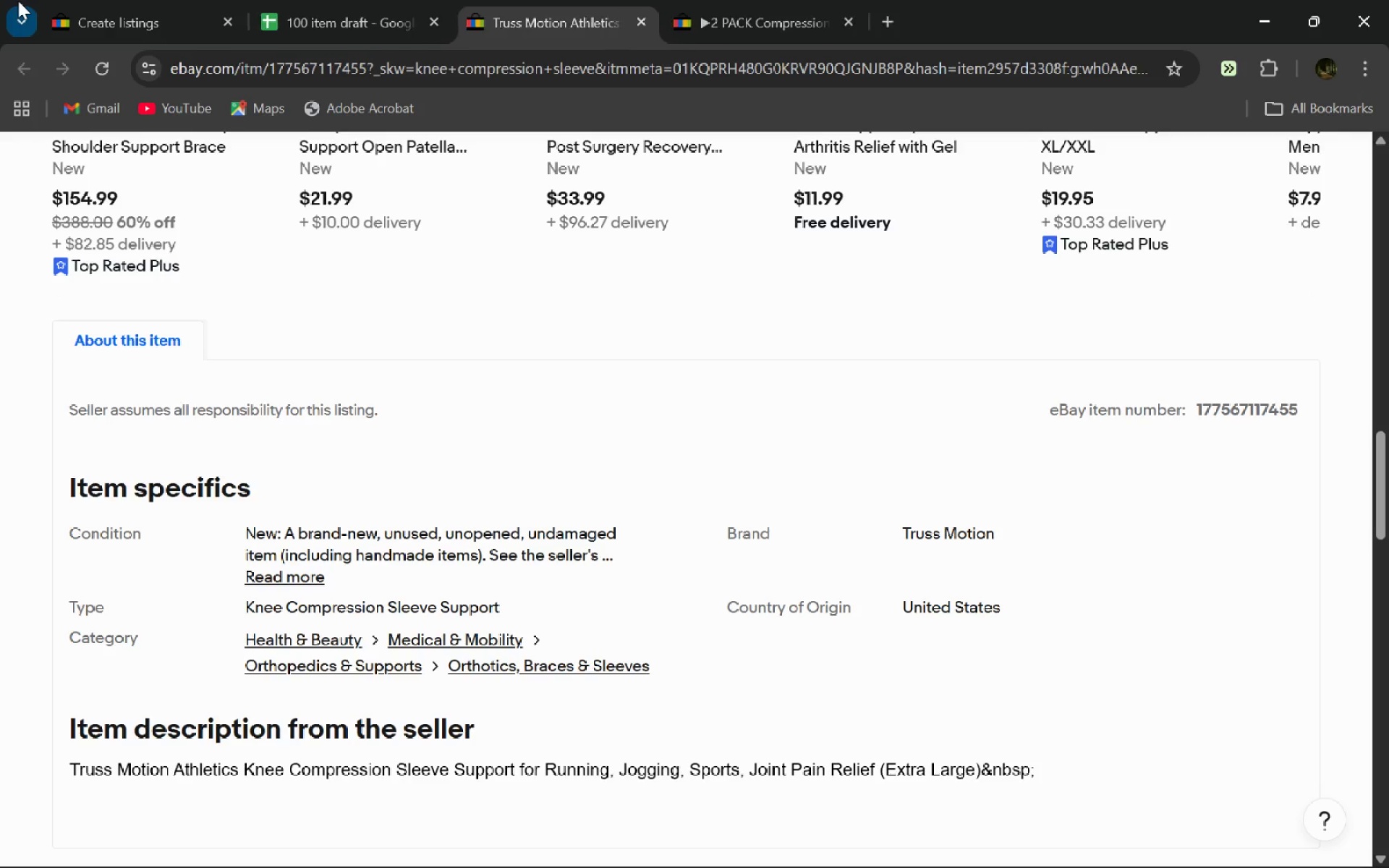 
left_click([163, 0])
 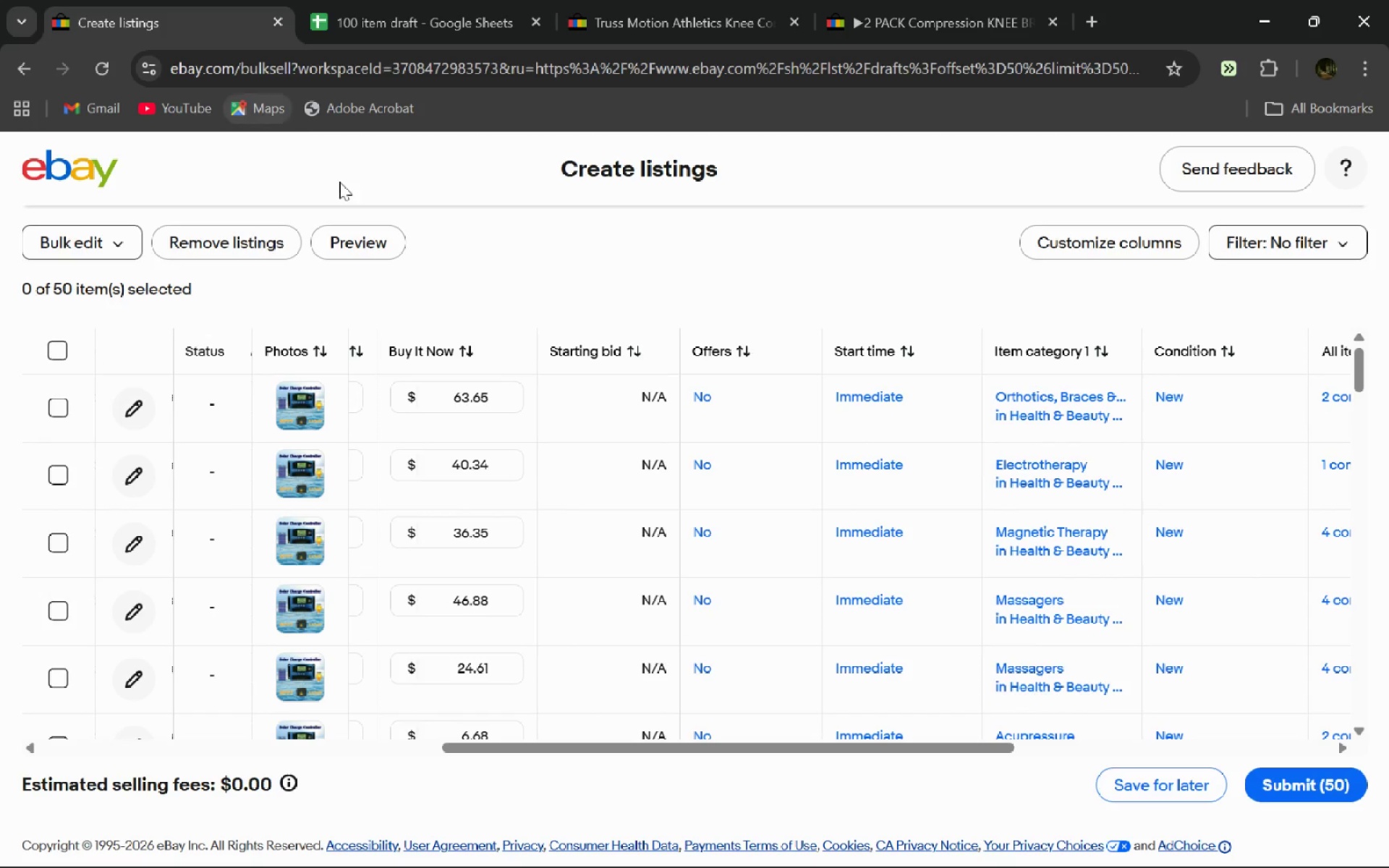 
left_click([364, 226])
 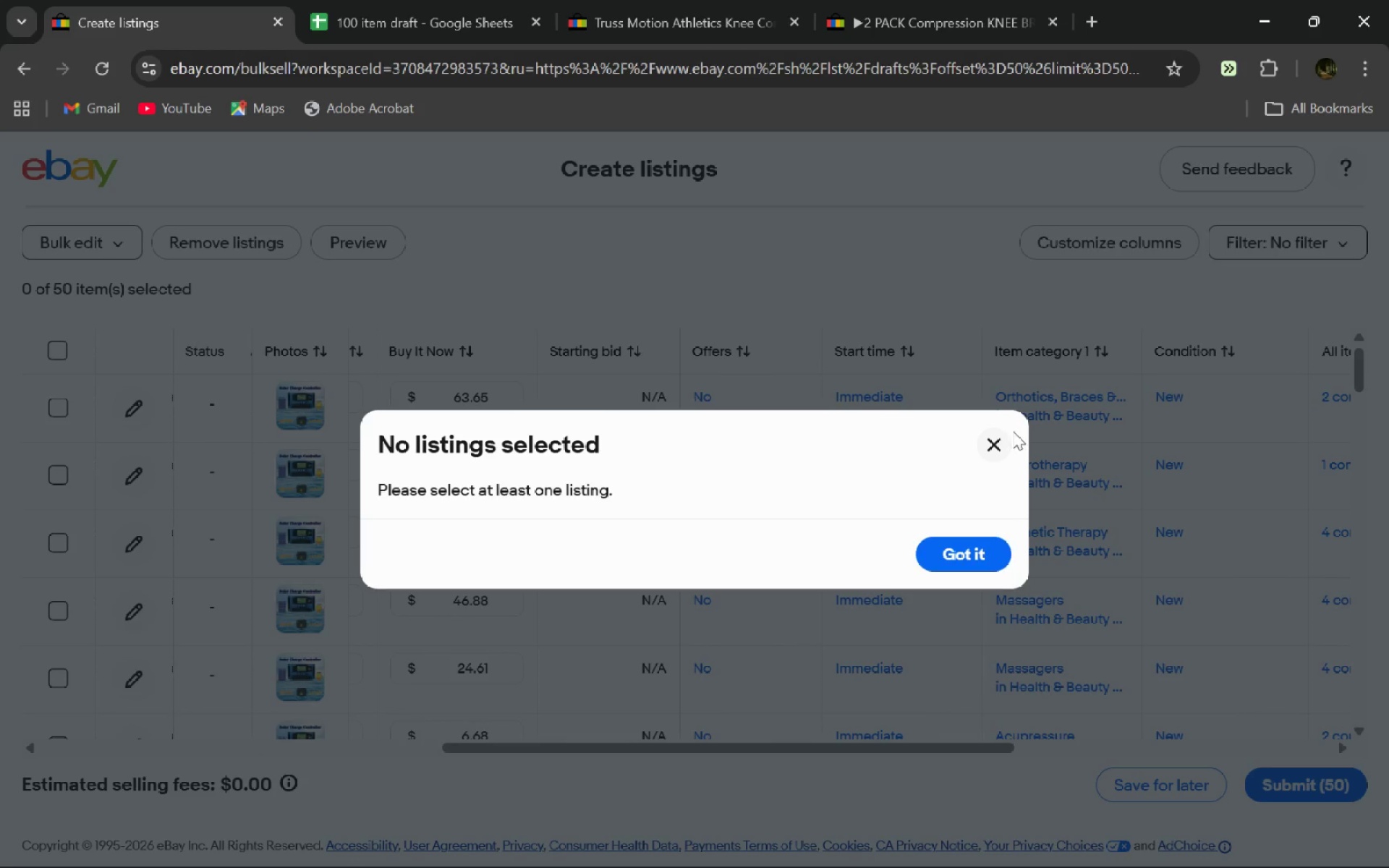 
left_click([1001, 456])
 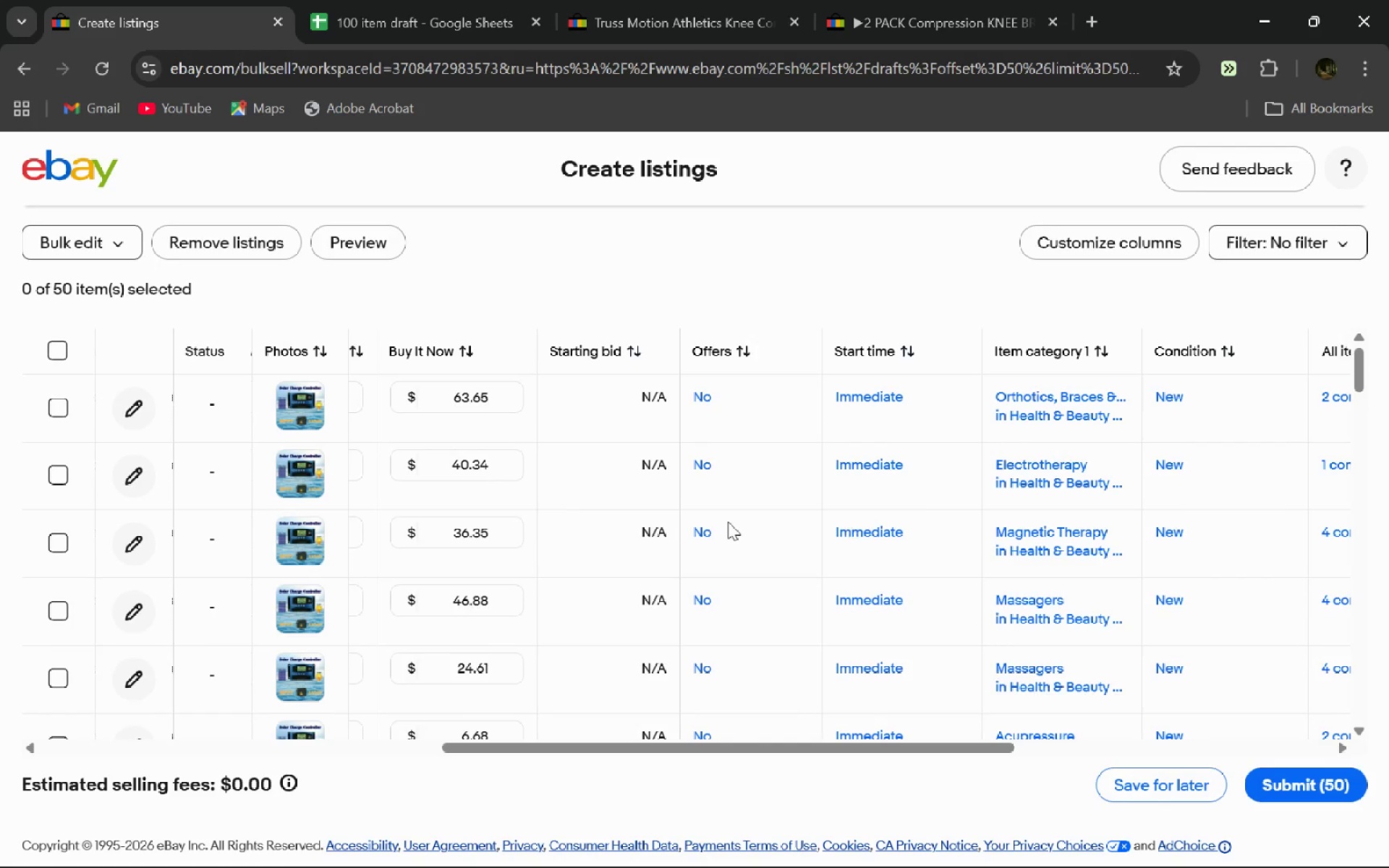 
mouse_move([716, 526])
 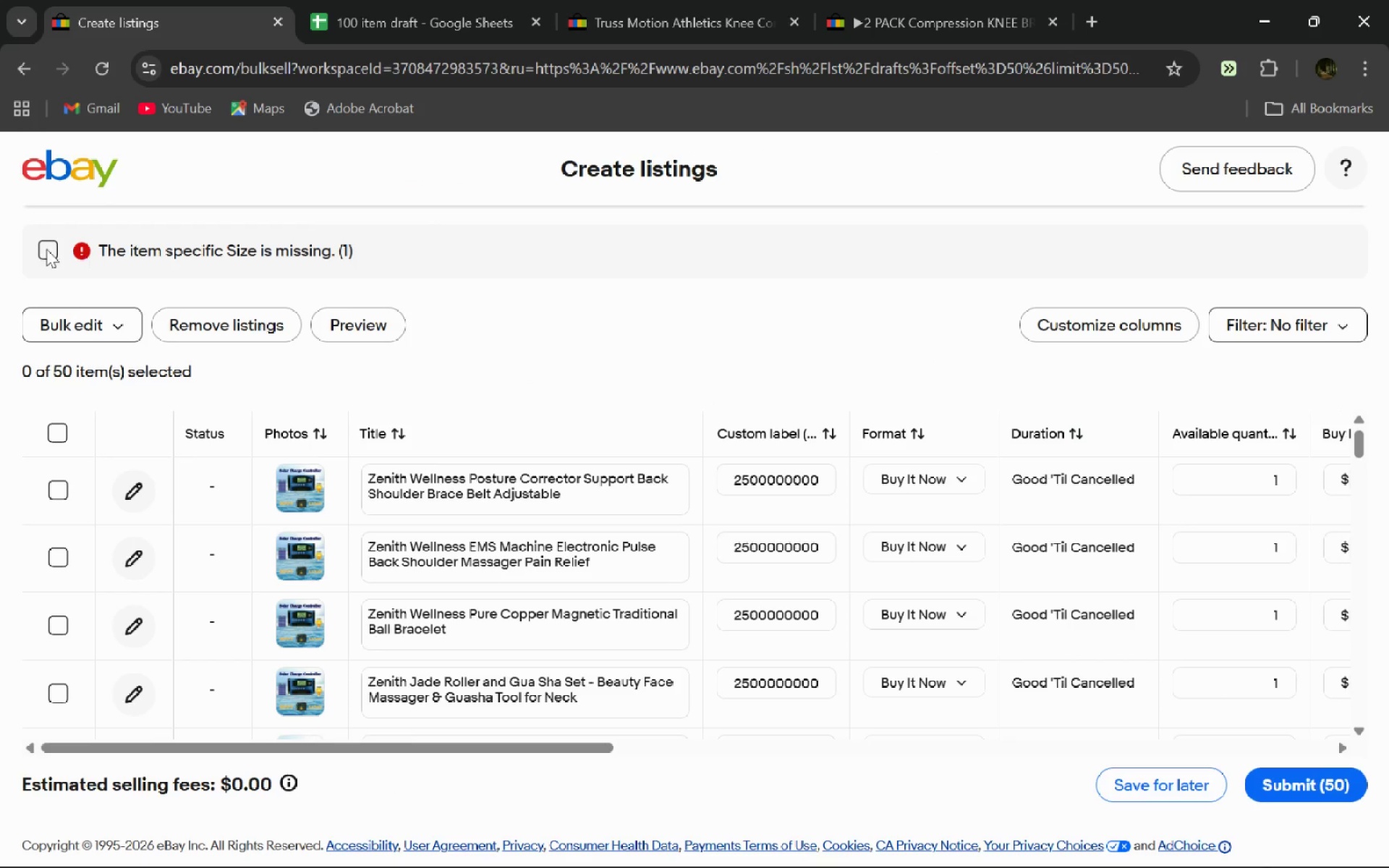 
left_click([43, 249])
 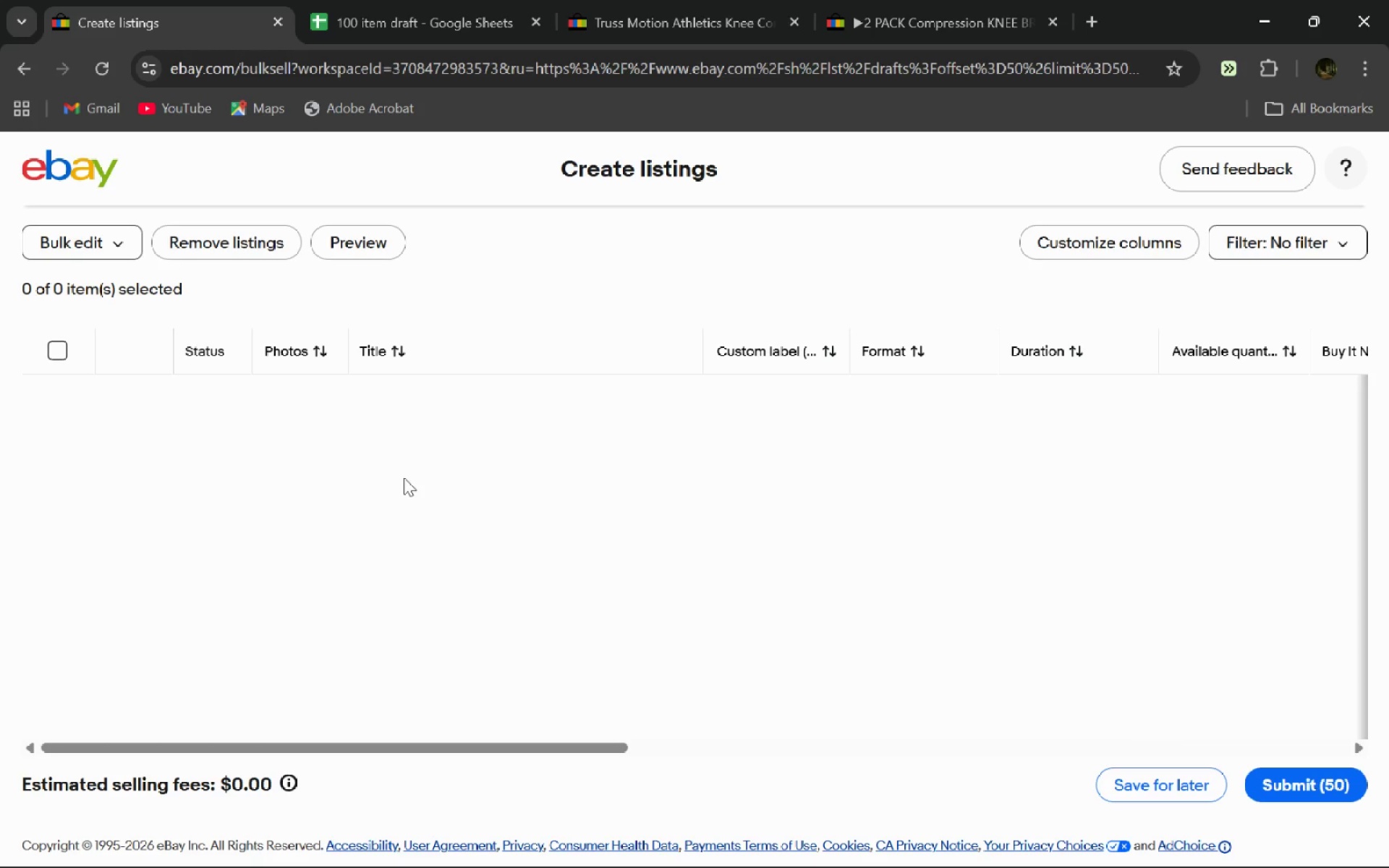 
wait(5.98)
 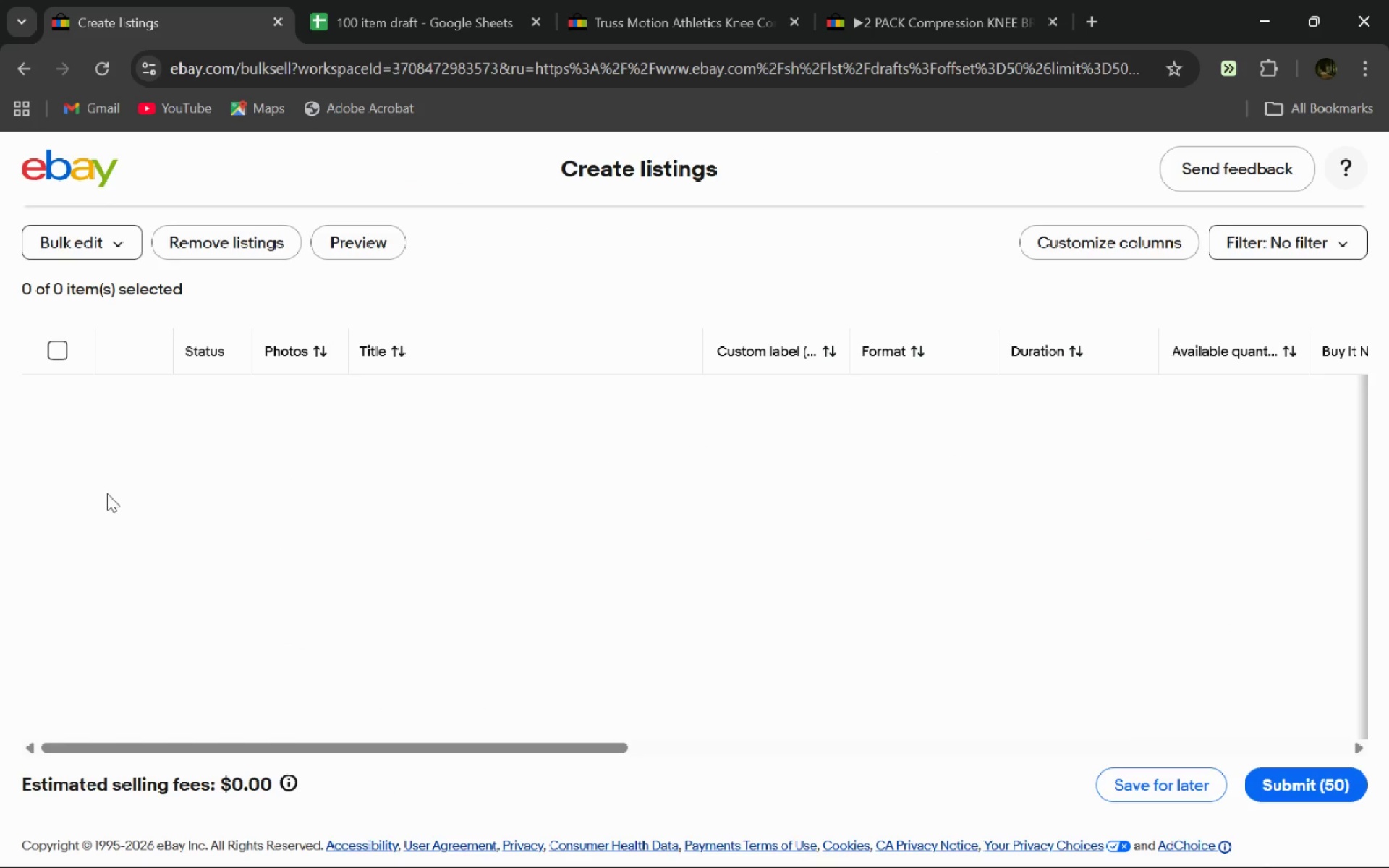 
left_click([69, 347])
 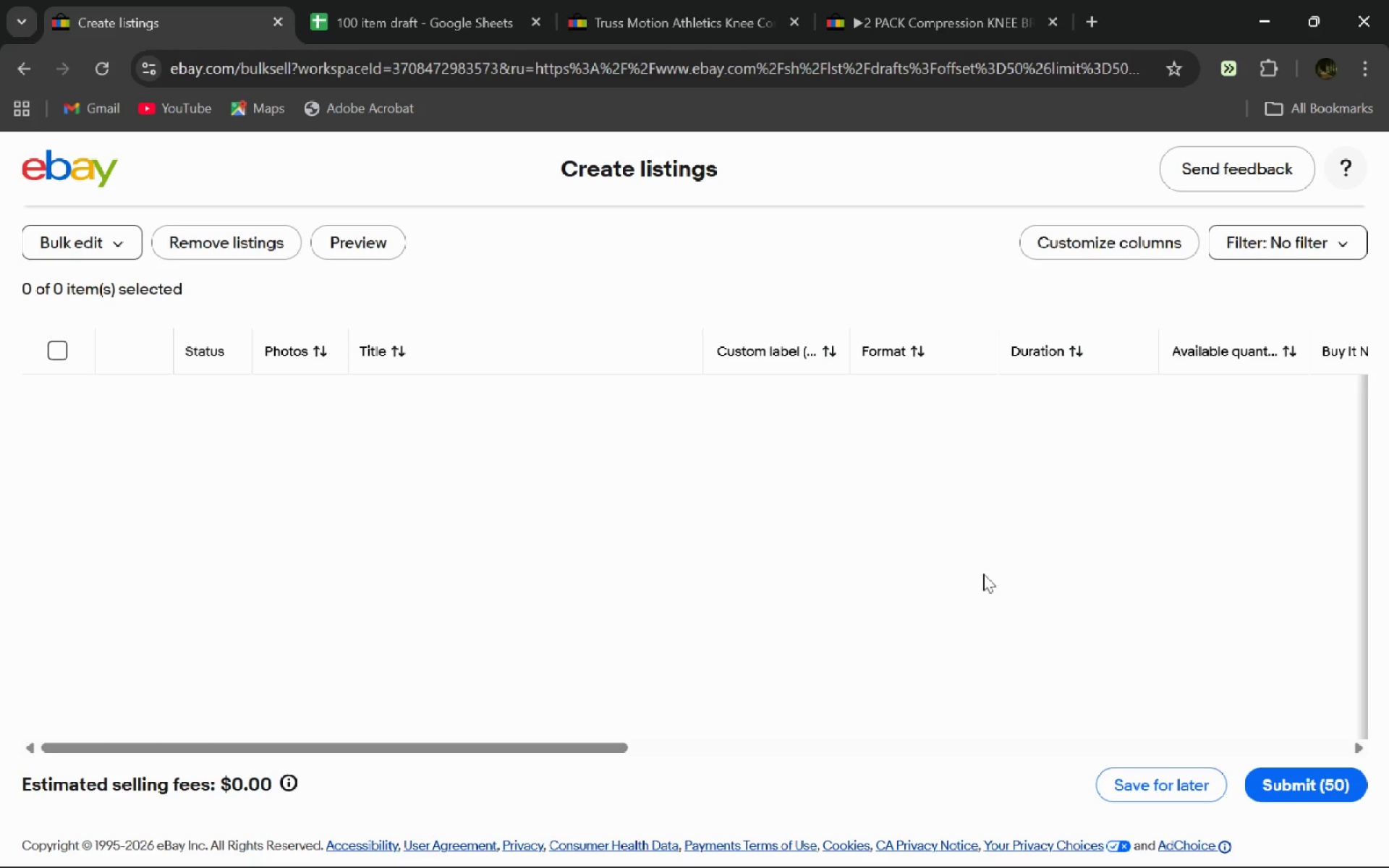 
left_click([1151, 775])
 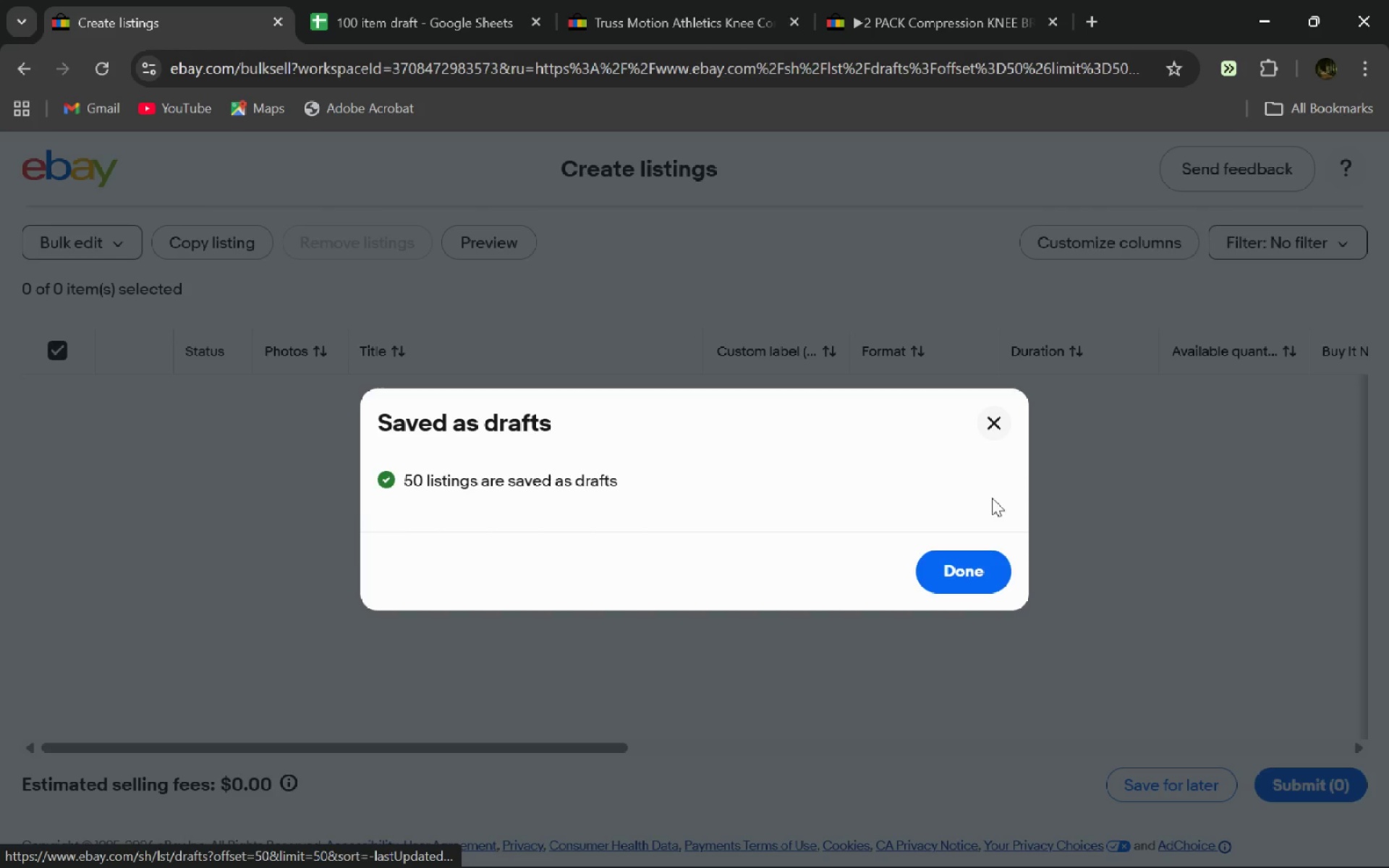 
wait(5.03)
 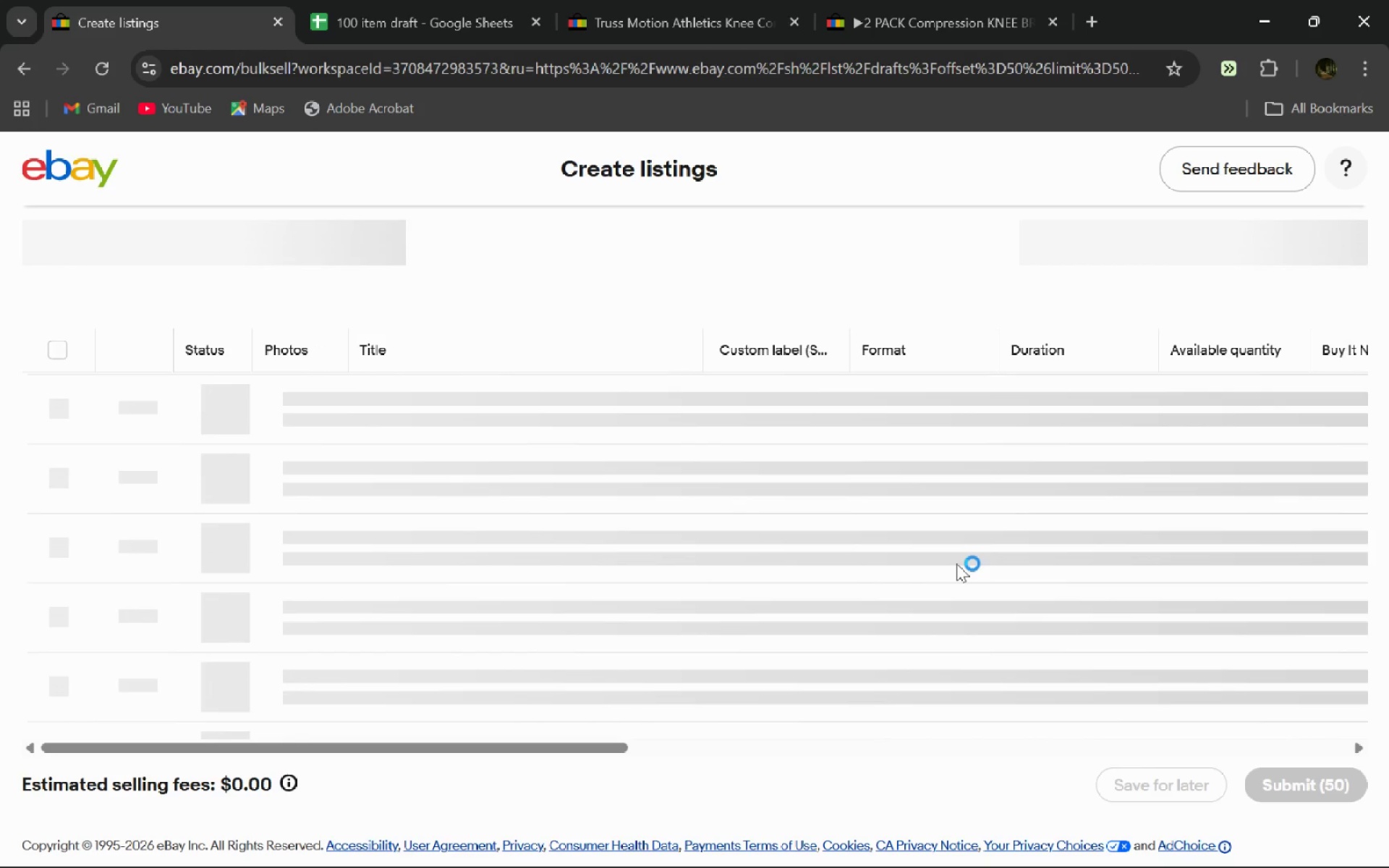 
left_click([1004, 576])
 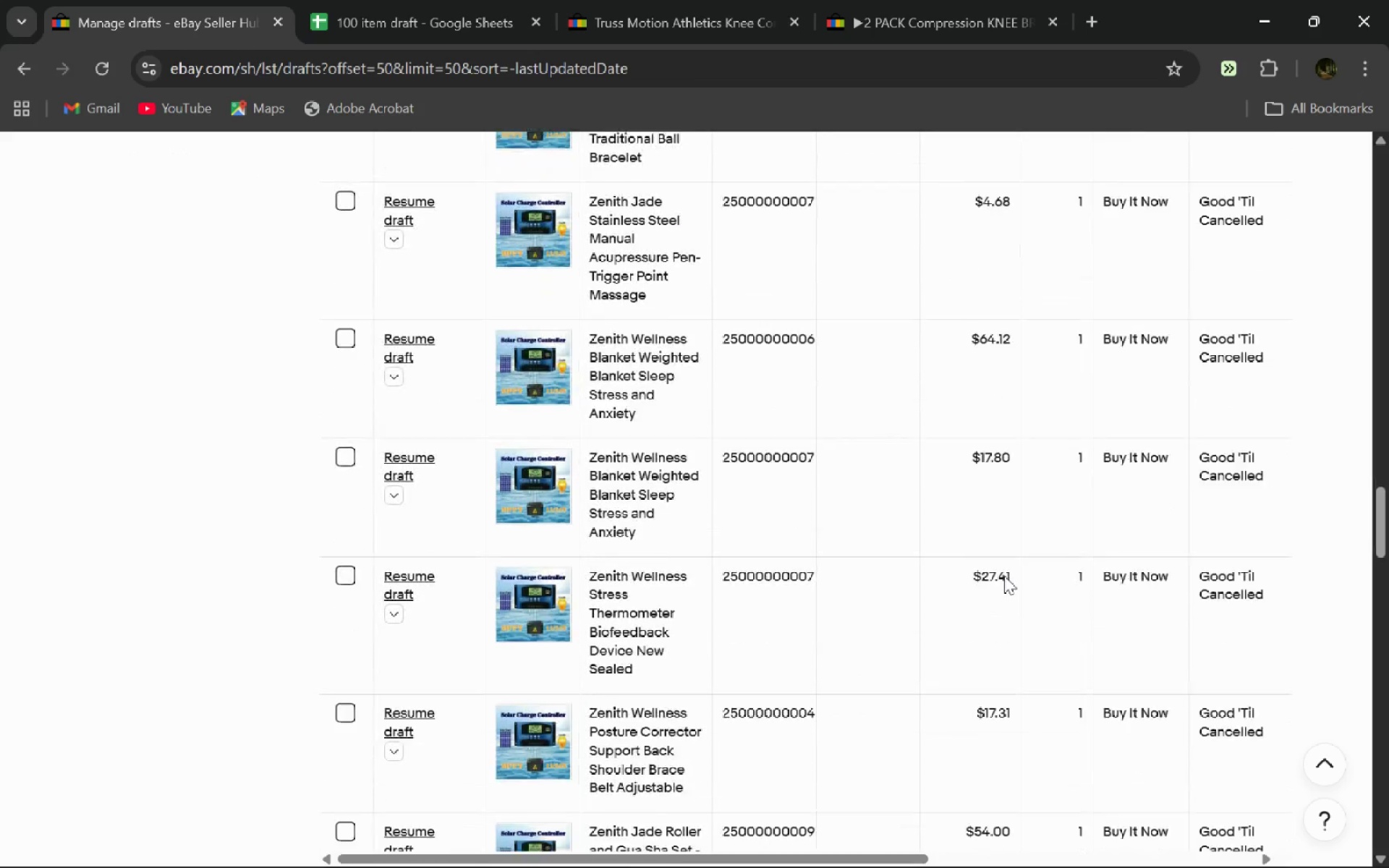 
wait(12.47)
 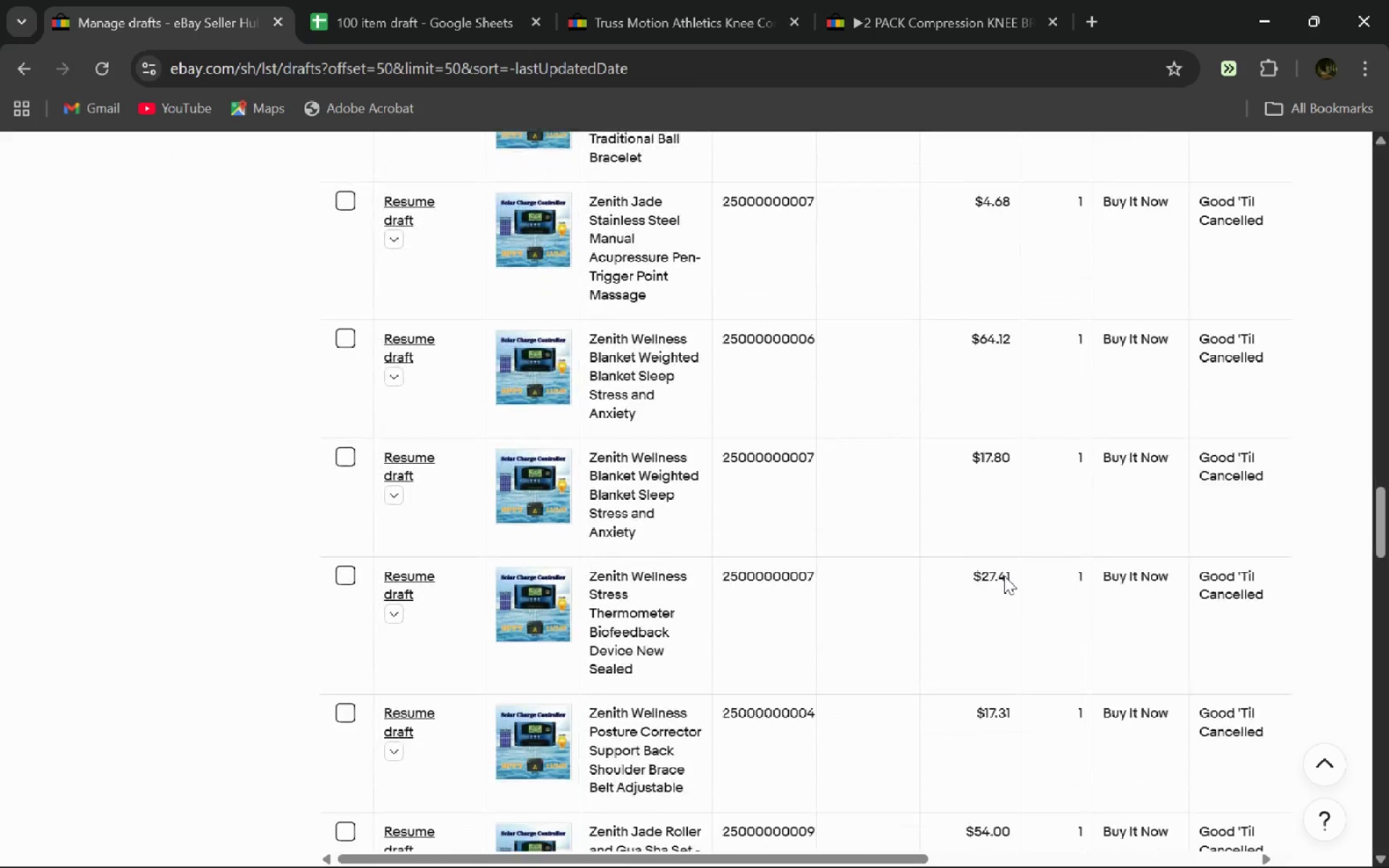 
left_click([756, 594])
 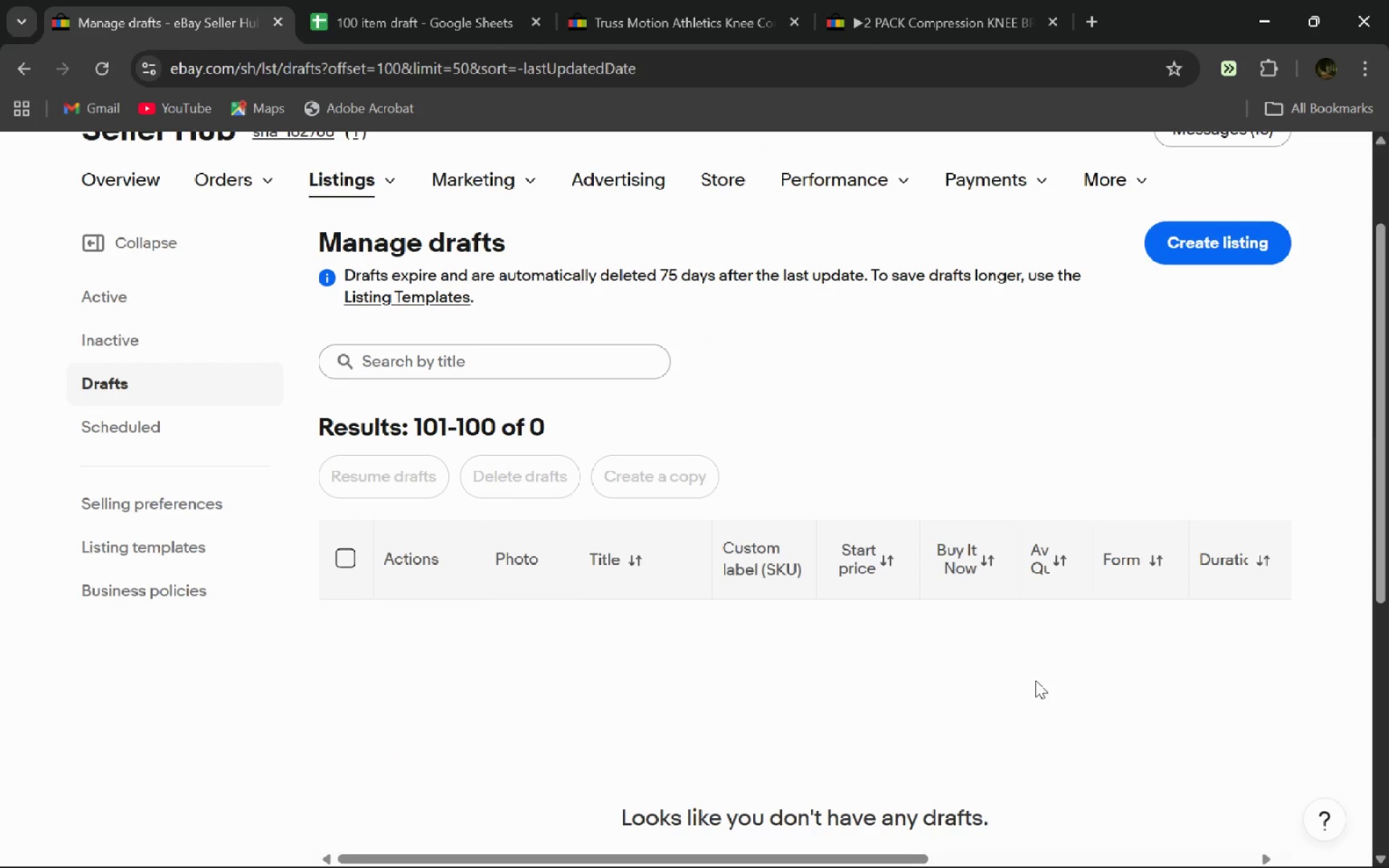 
wait(8.25)
 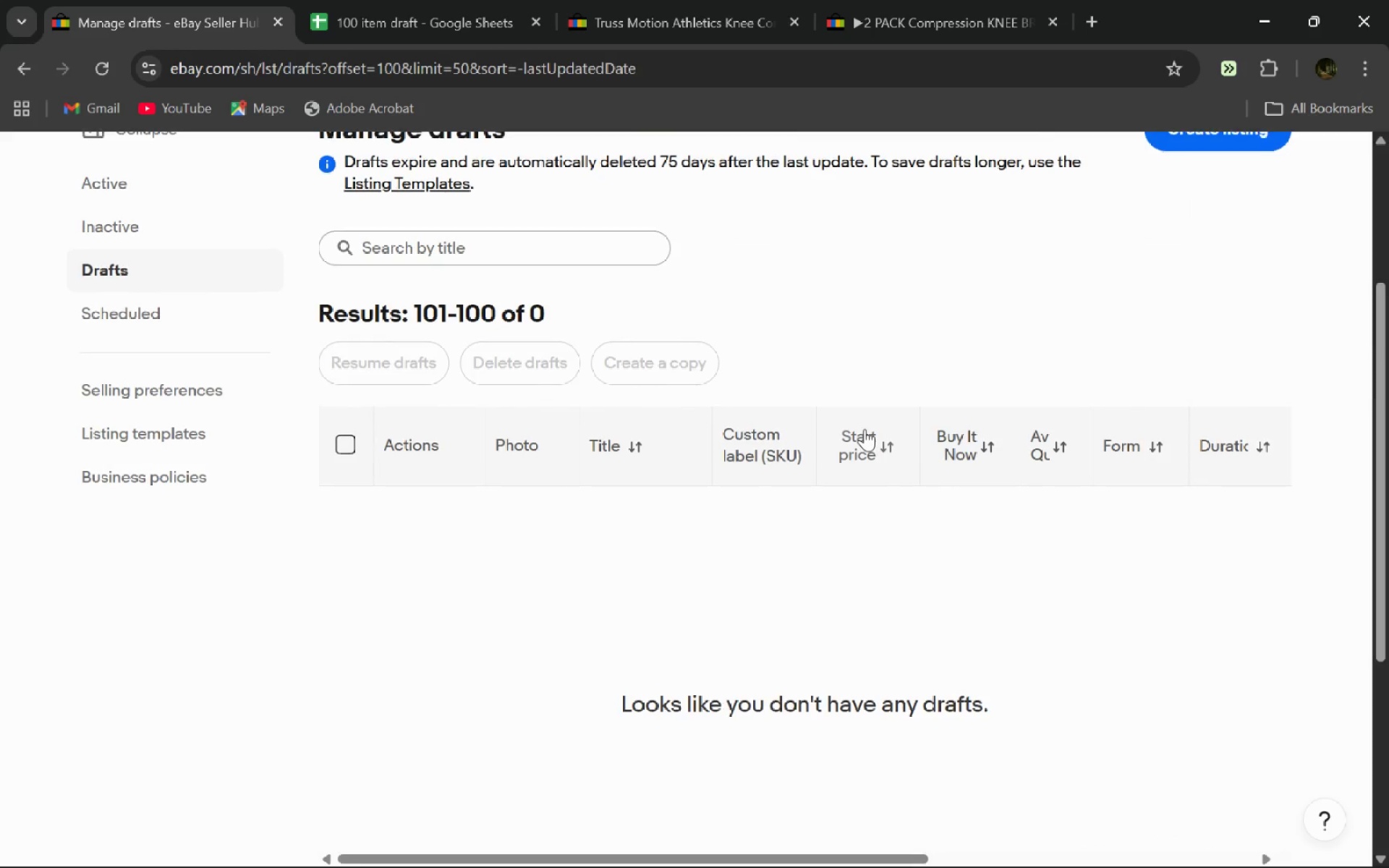 
key(Control+R)
 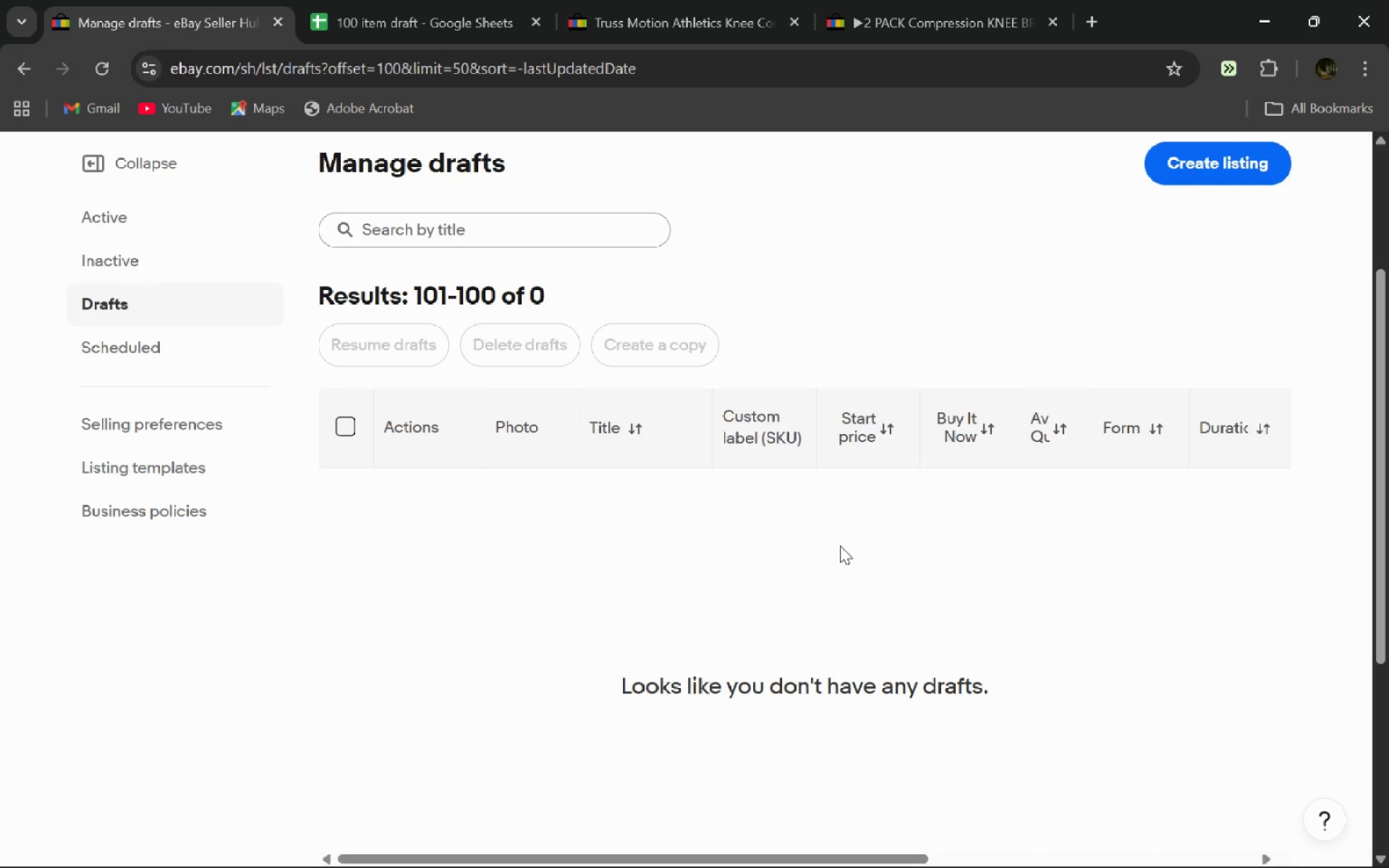 
wait(8.67)
 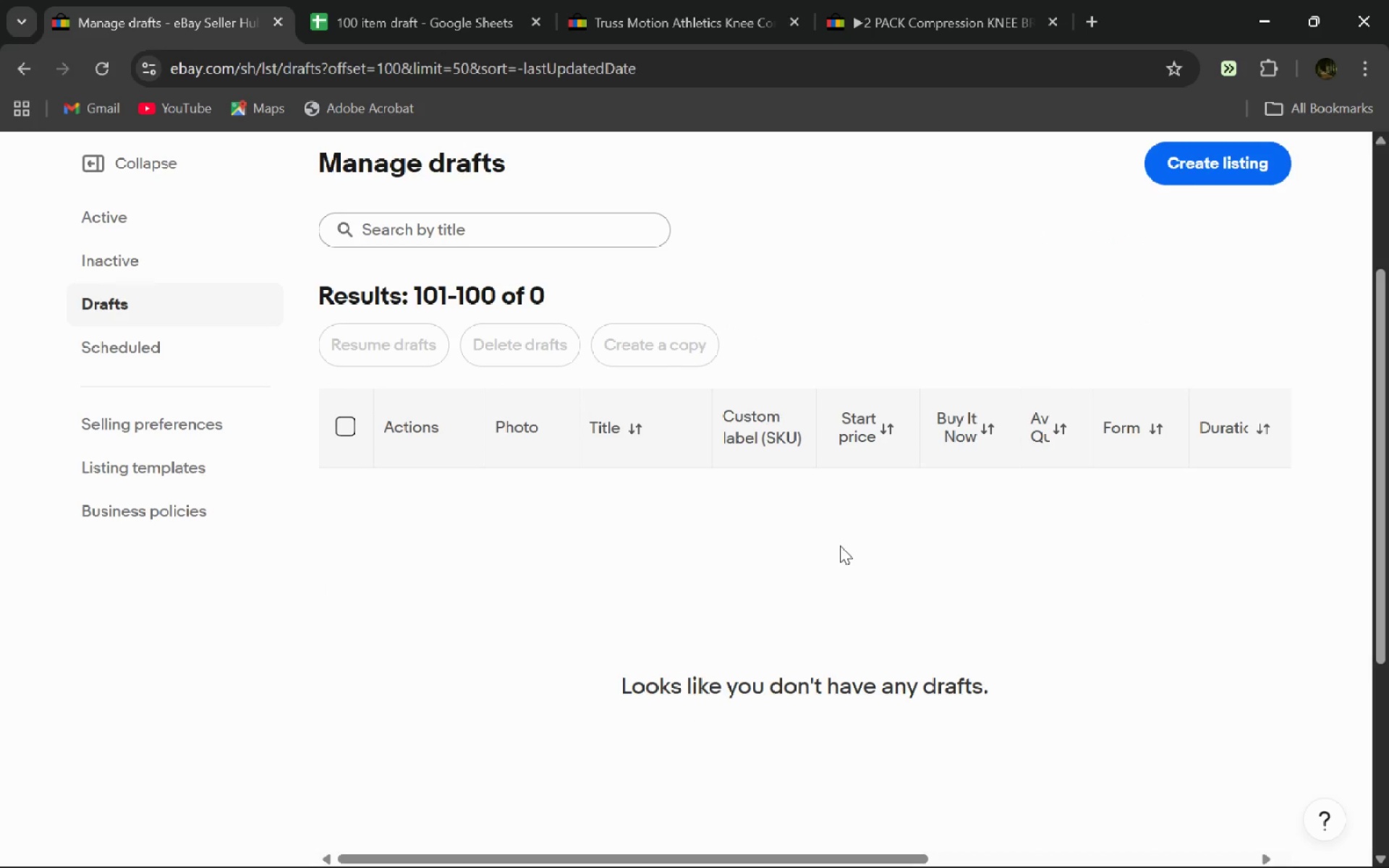 
key(Alt+ArrowLeft)
 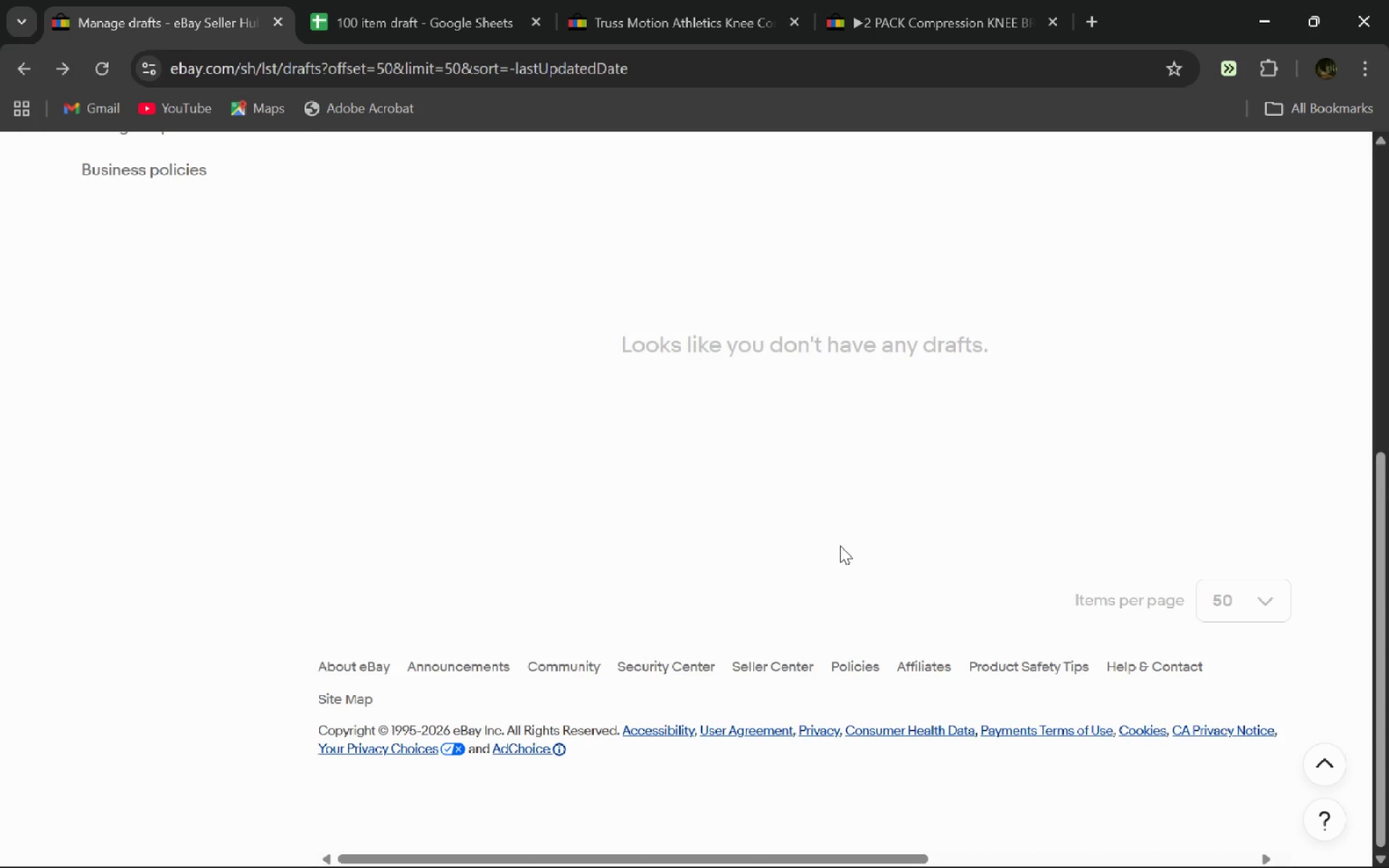 
key(Alt+ArrowLeft)
 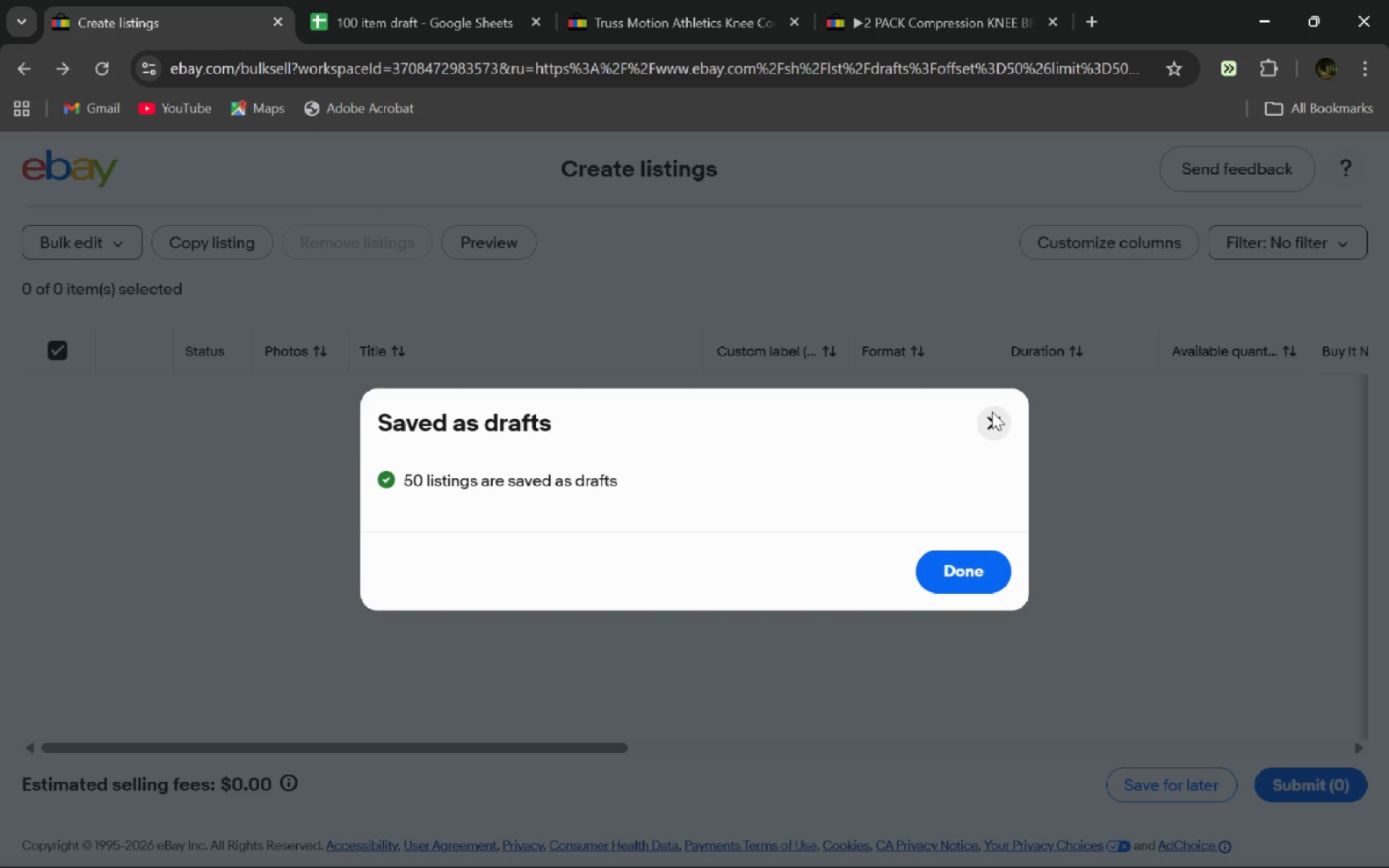 
left_click([993, 412])
 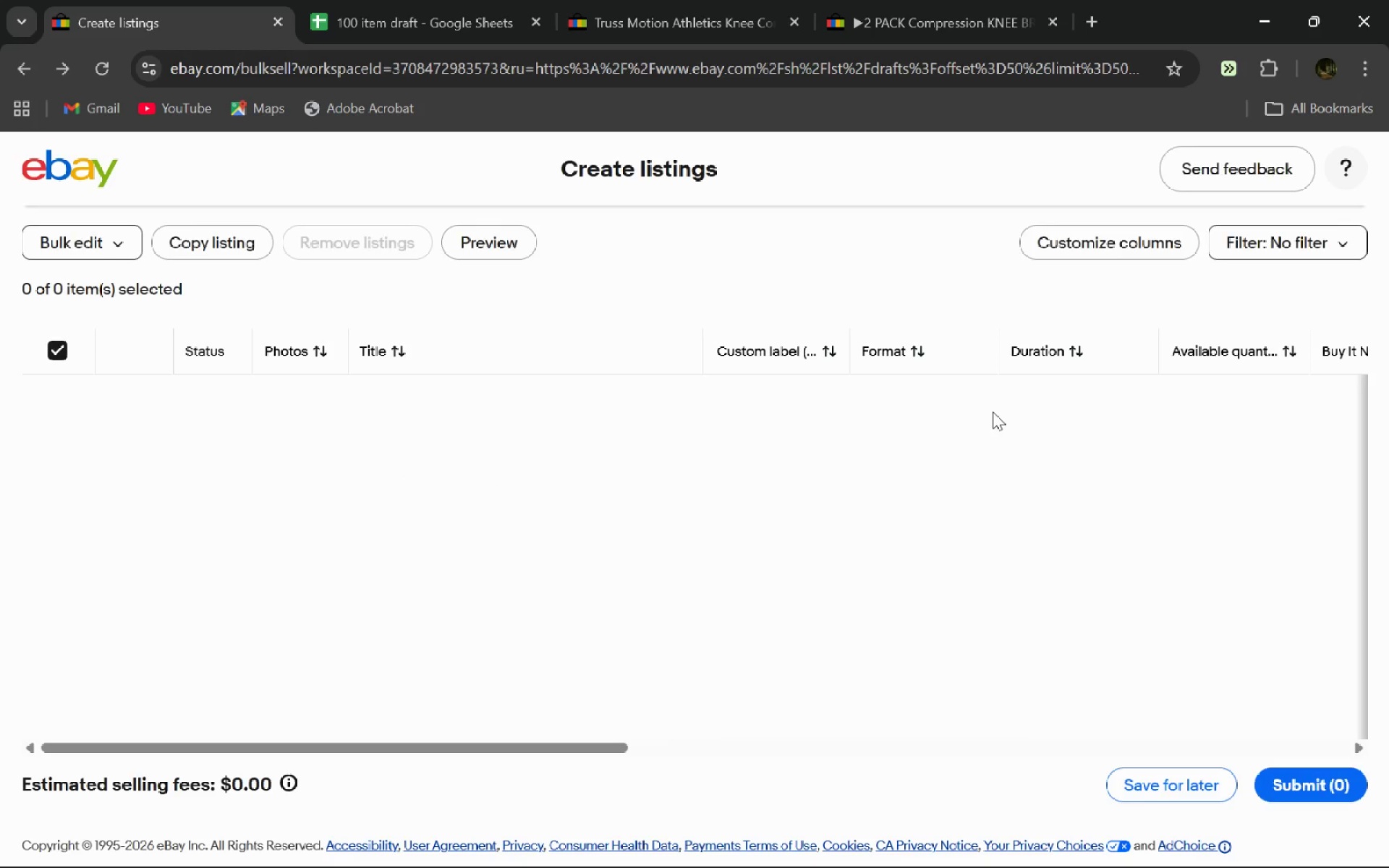 
hold_key(key=AltLeft, duration=0.83)
 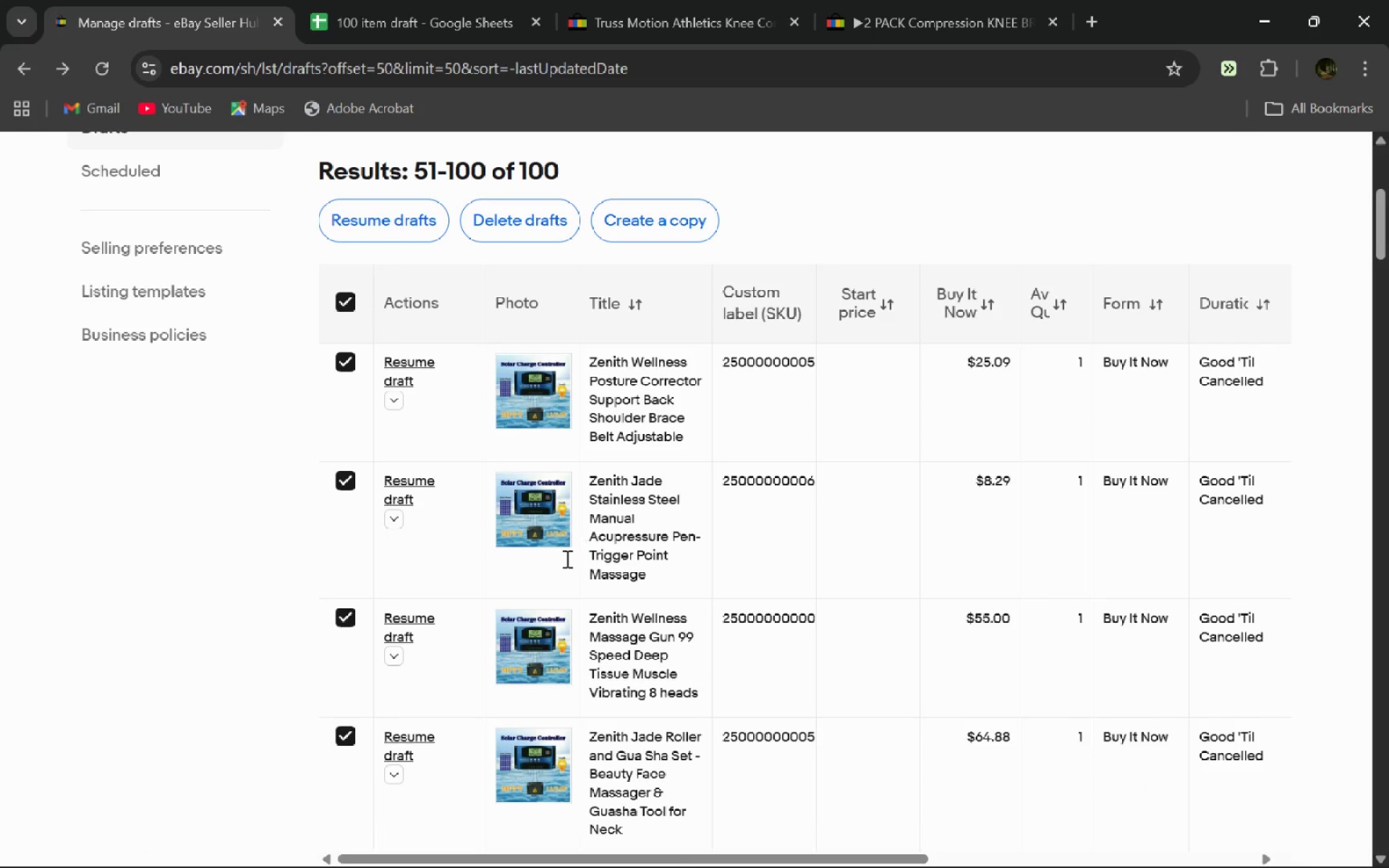 